 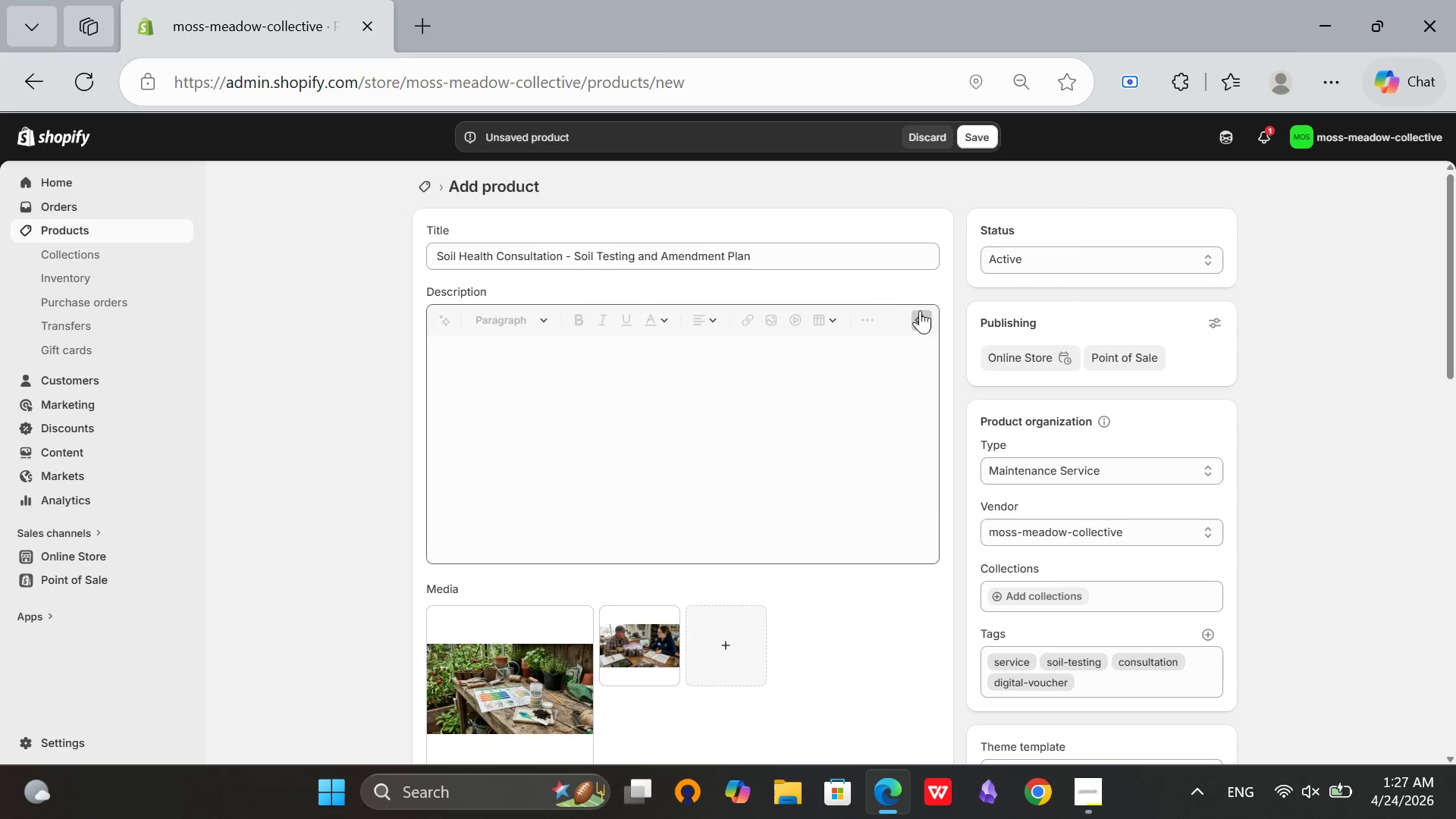 
scroll: coordinate [607, 459], scroll_direction: up, amount: 1.0
 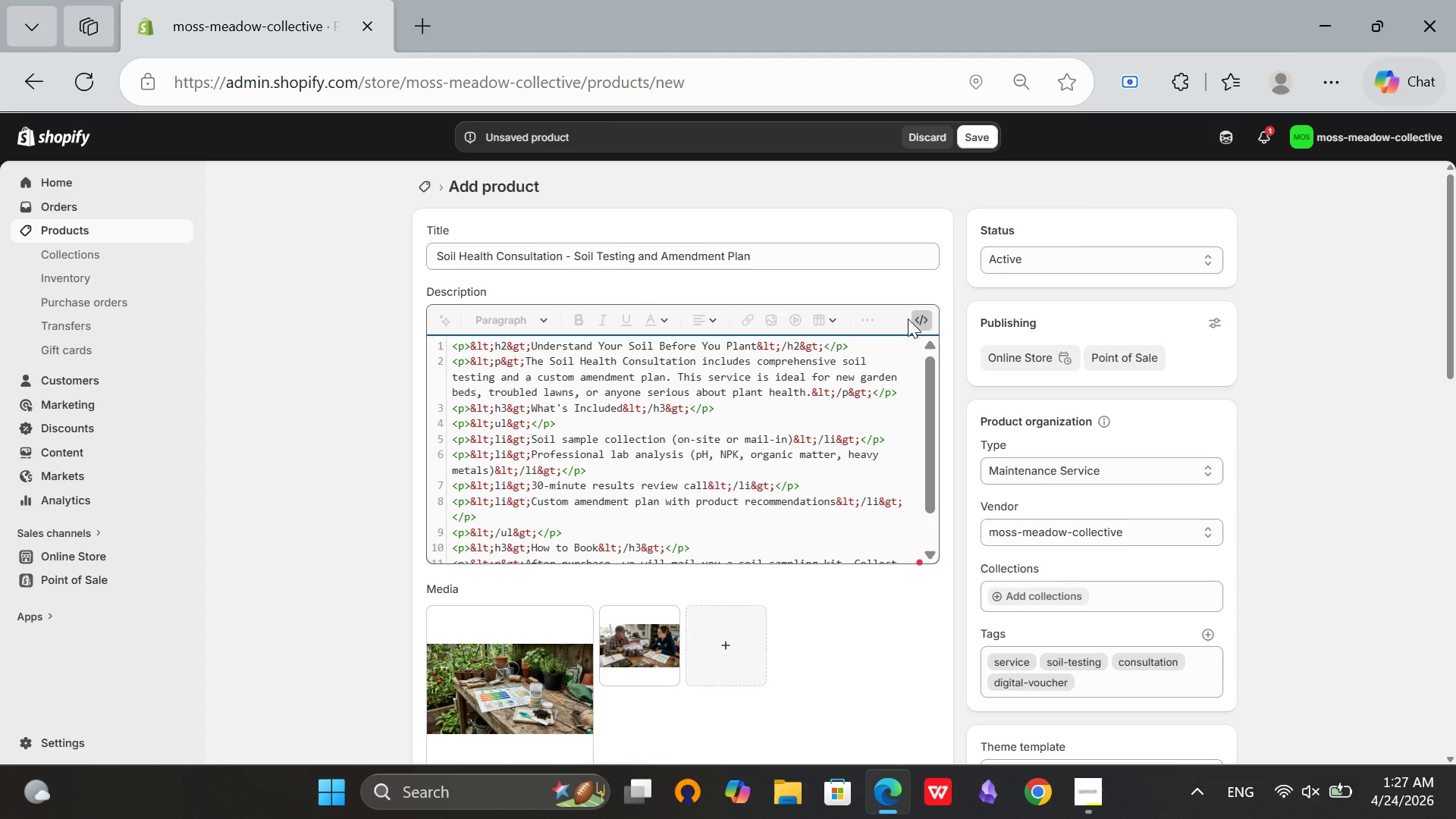 
left_click([915, 318])
 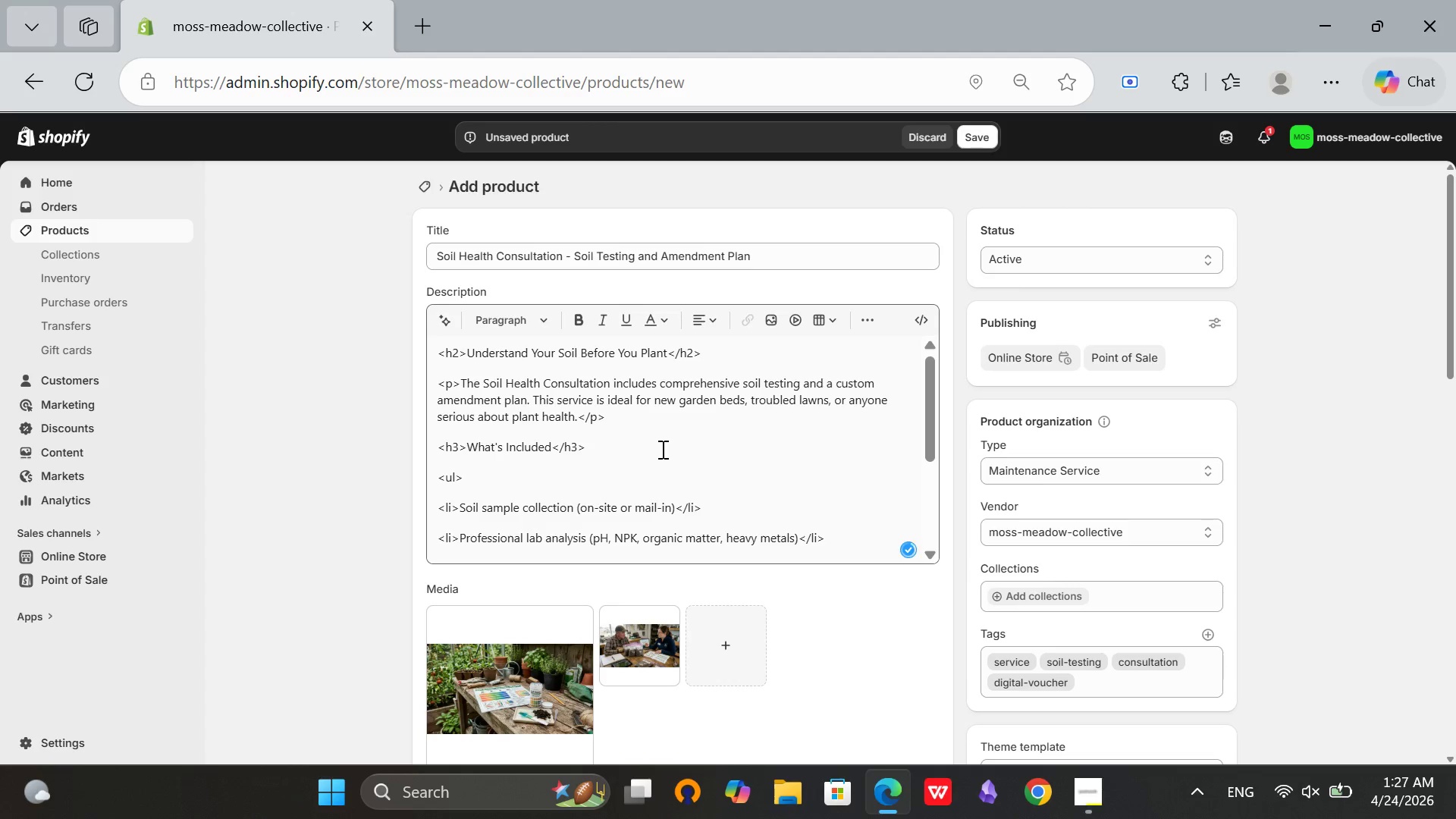 
scroll: coordinate [602, 510], scroll_direction: up, amount: 2.0
 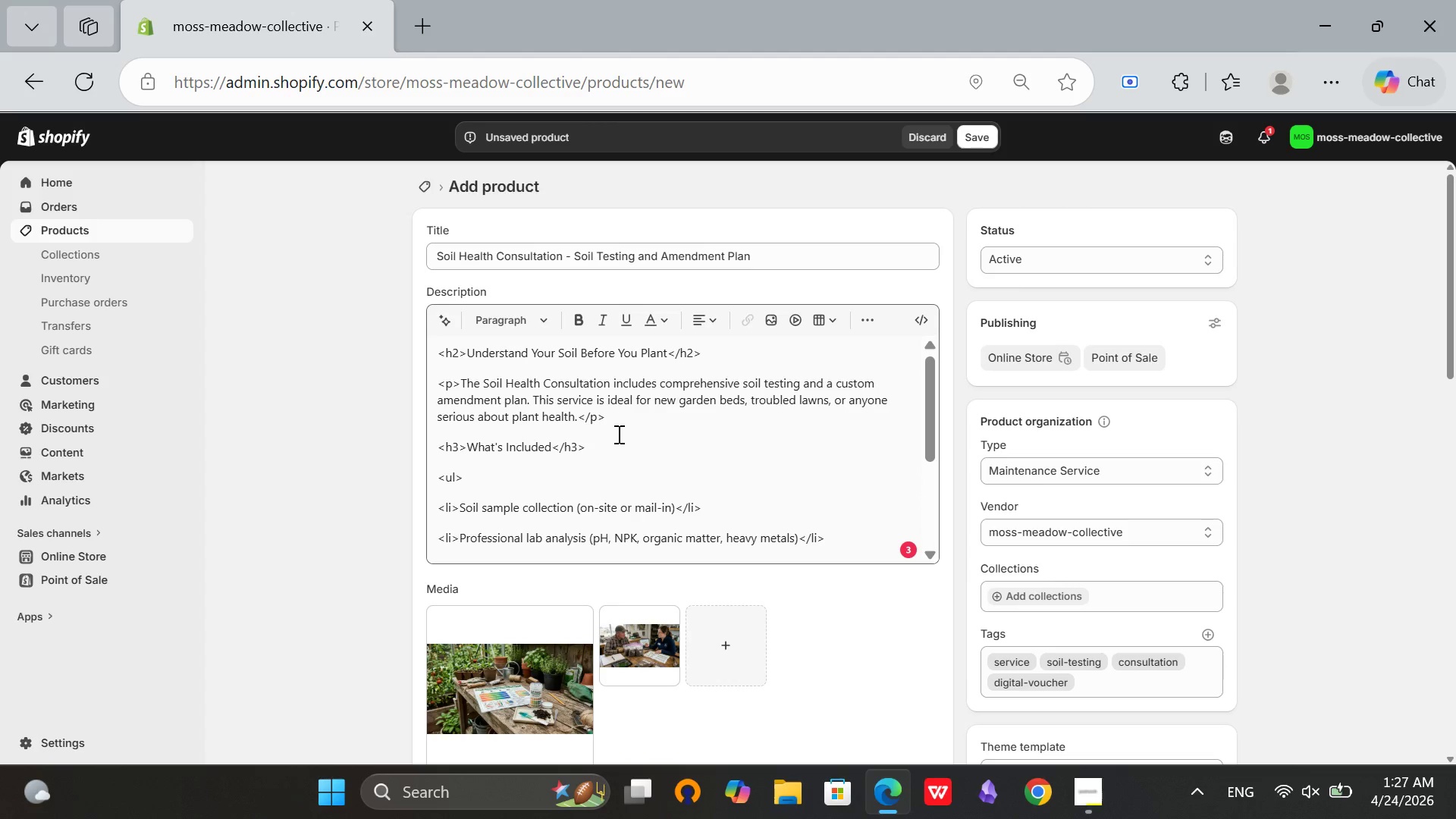 
left_click([620, 435])
 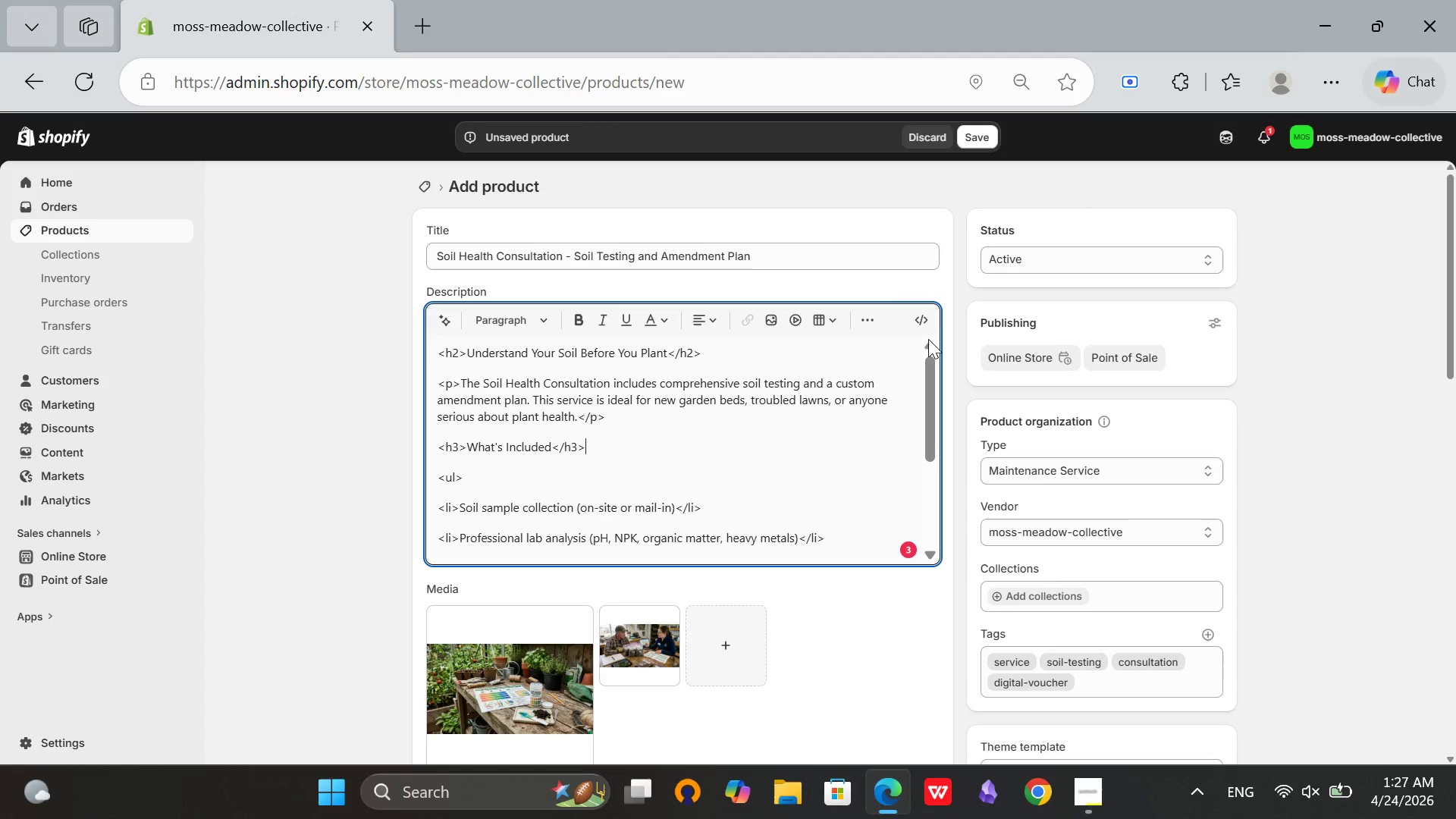 
left_click([919, 316])
 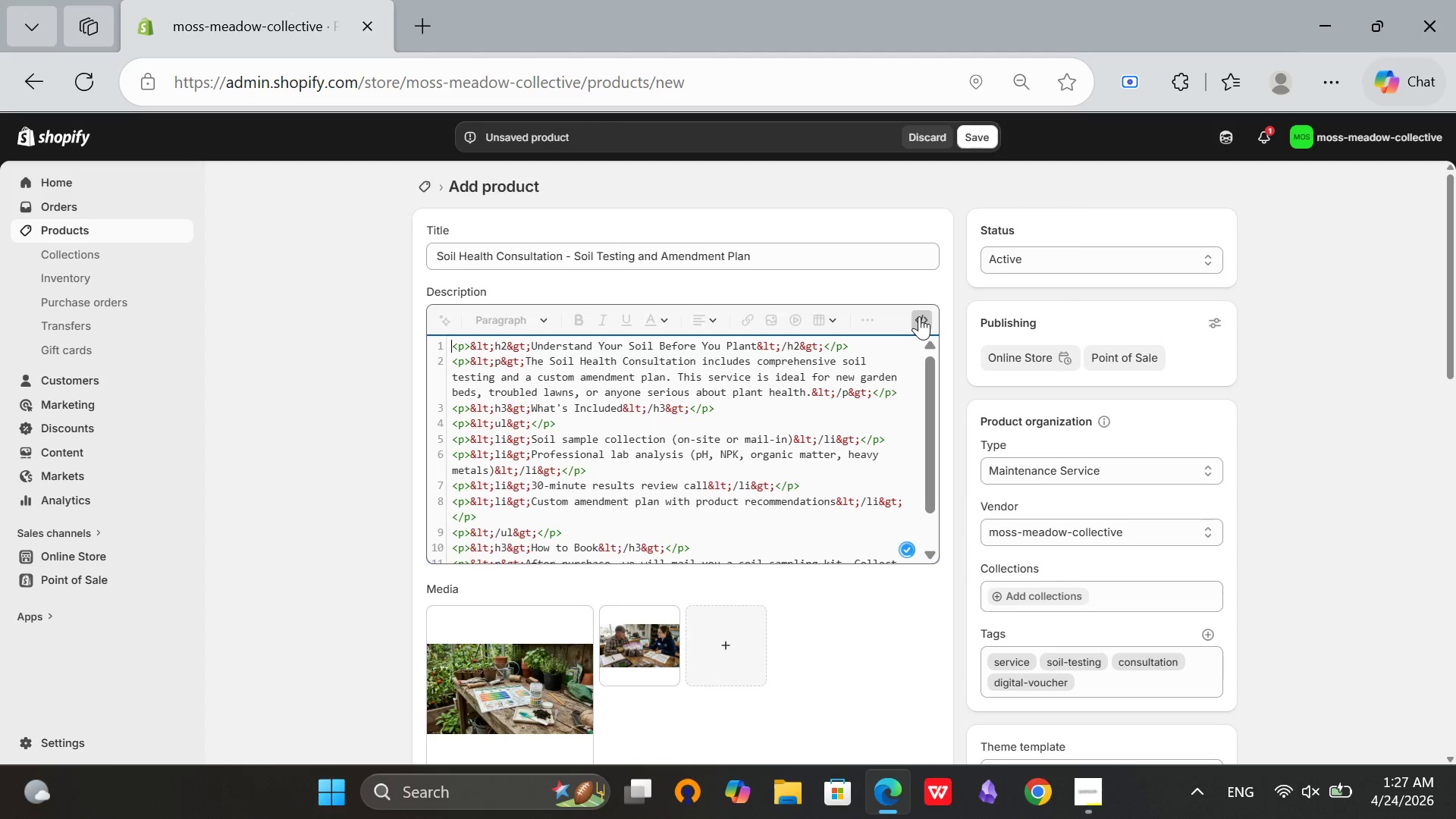 
left_click([919, 316])
 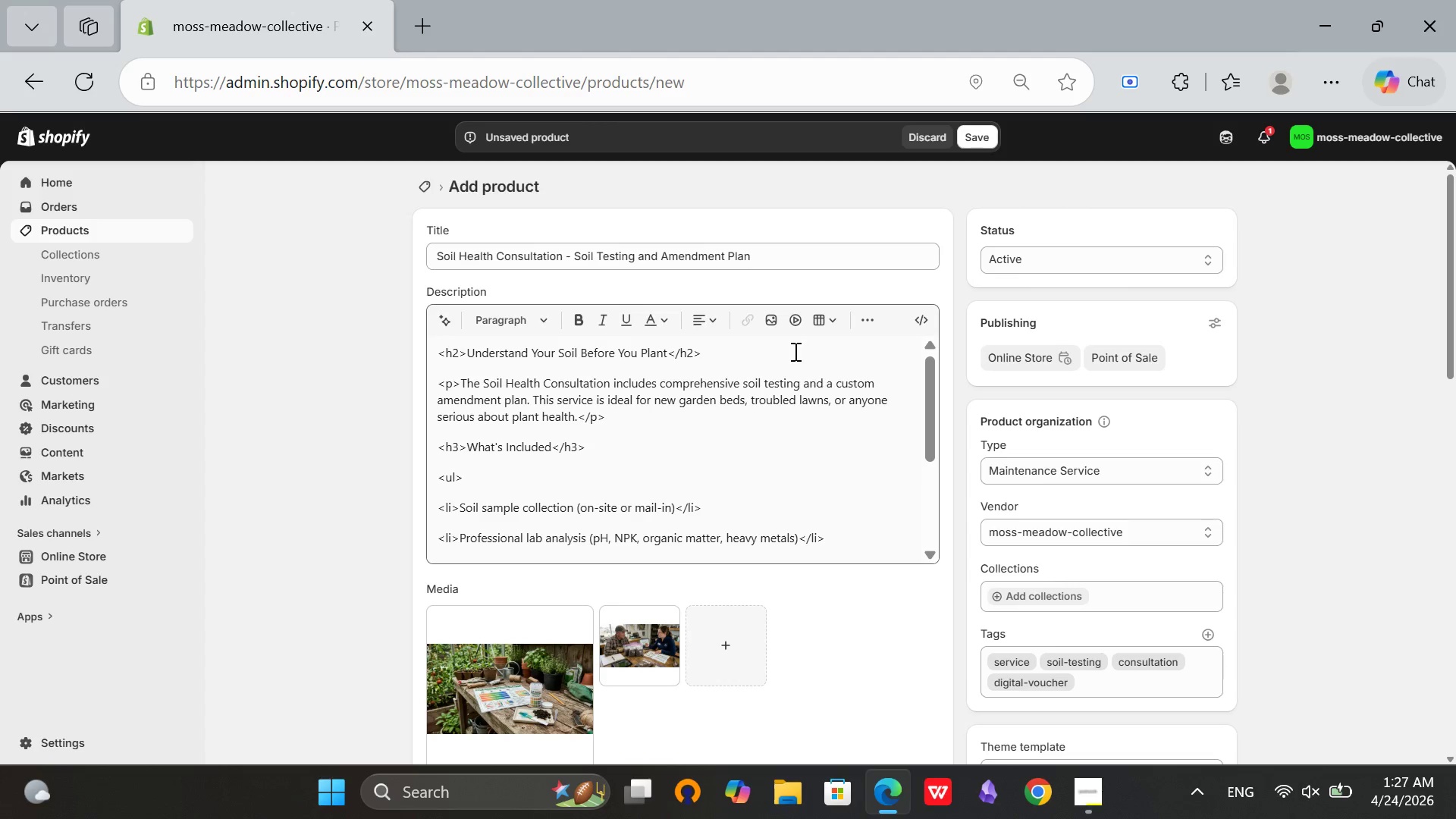 
scroll: coordinate [743, 385], scroll_direction: up, amount: 1.0
 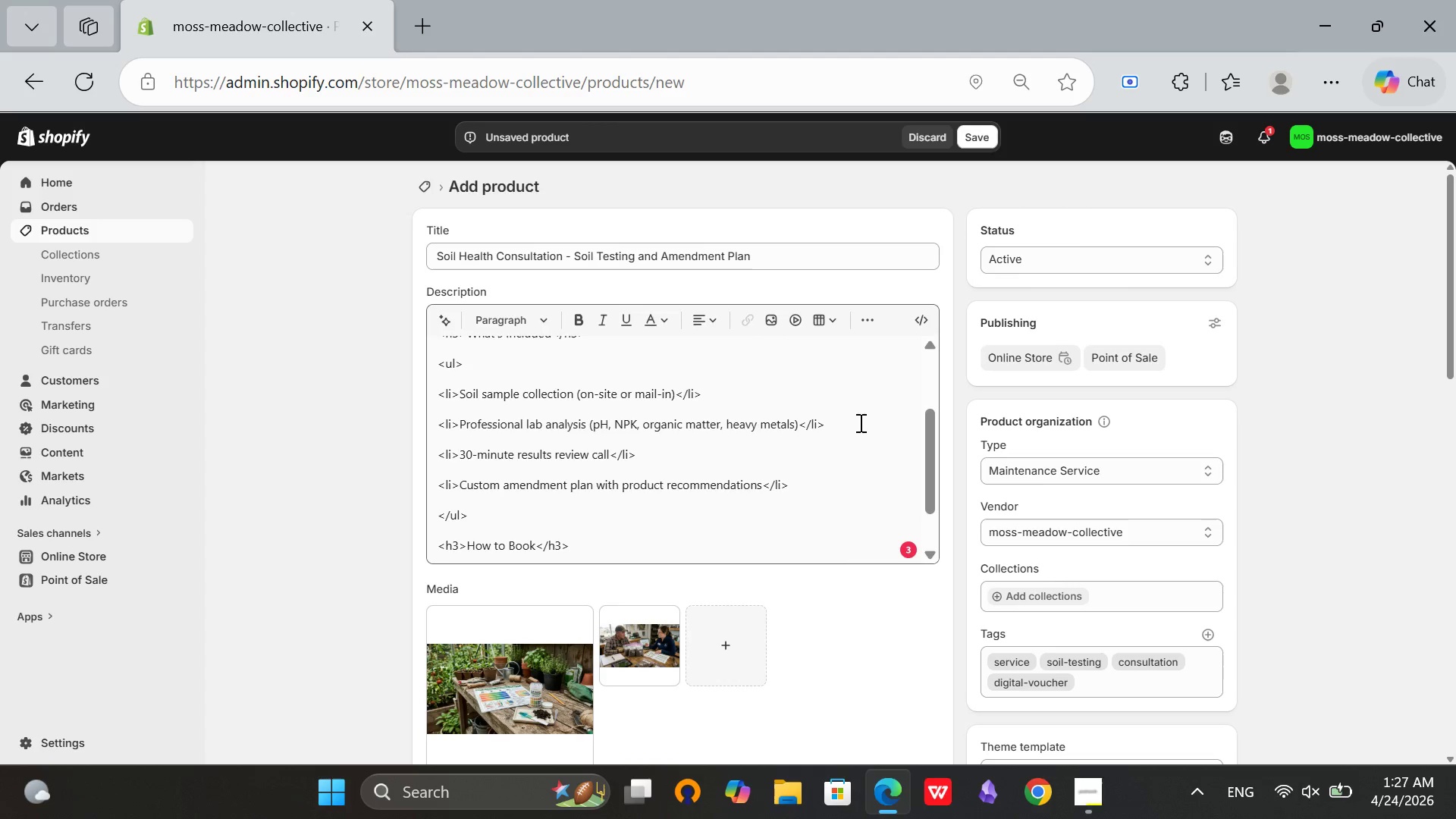 
scroll: coordinate [850, 439], scroll_direction: down, amount: 4.0
 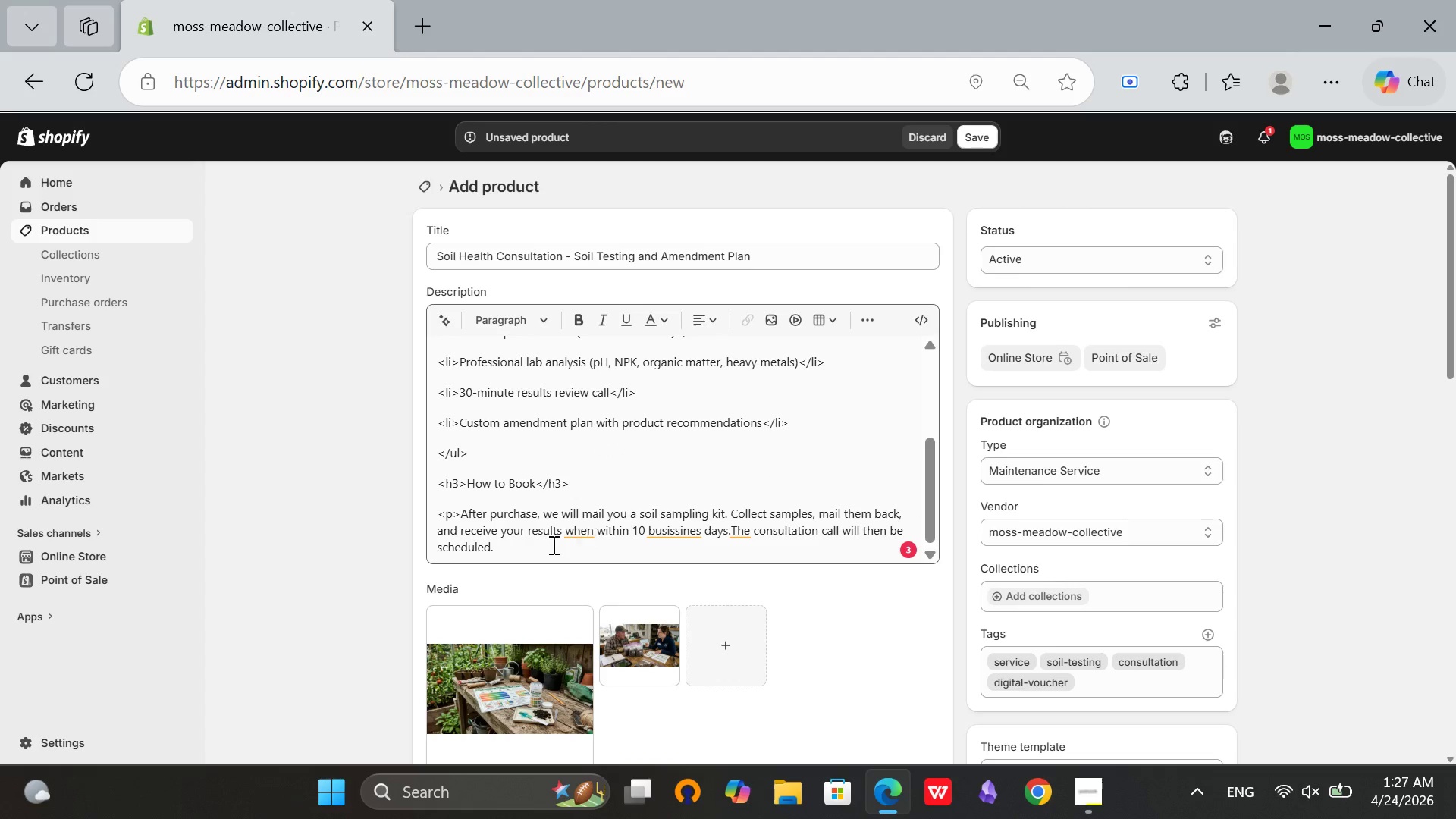 
left_click([551, 544])
 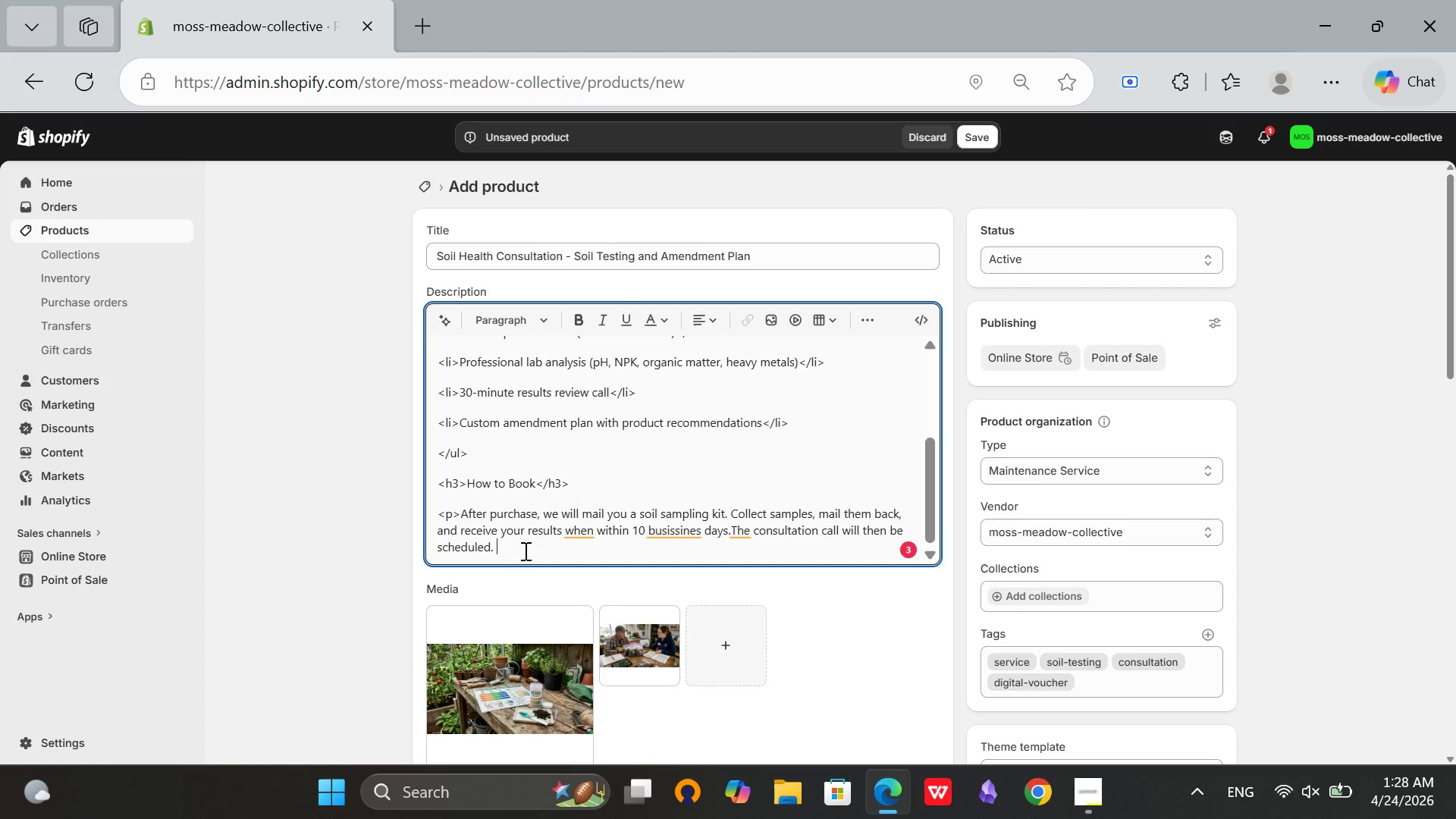 
wait(6.98)
 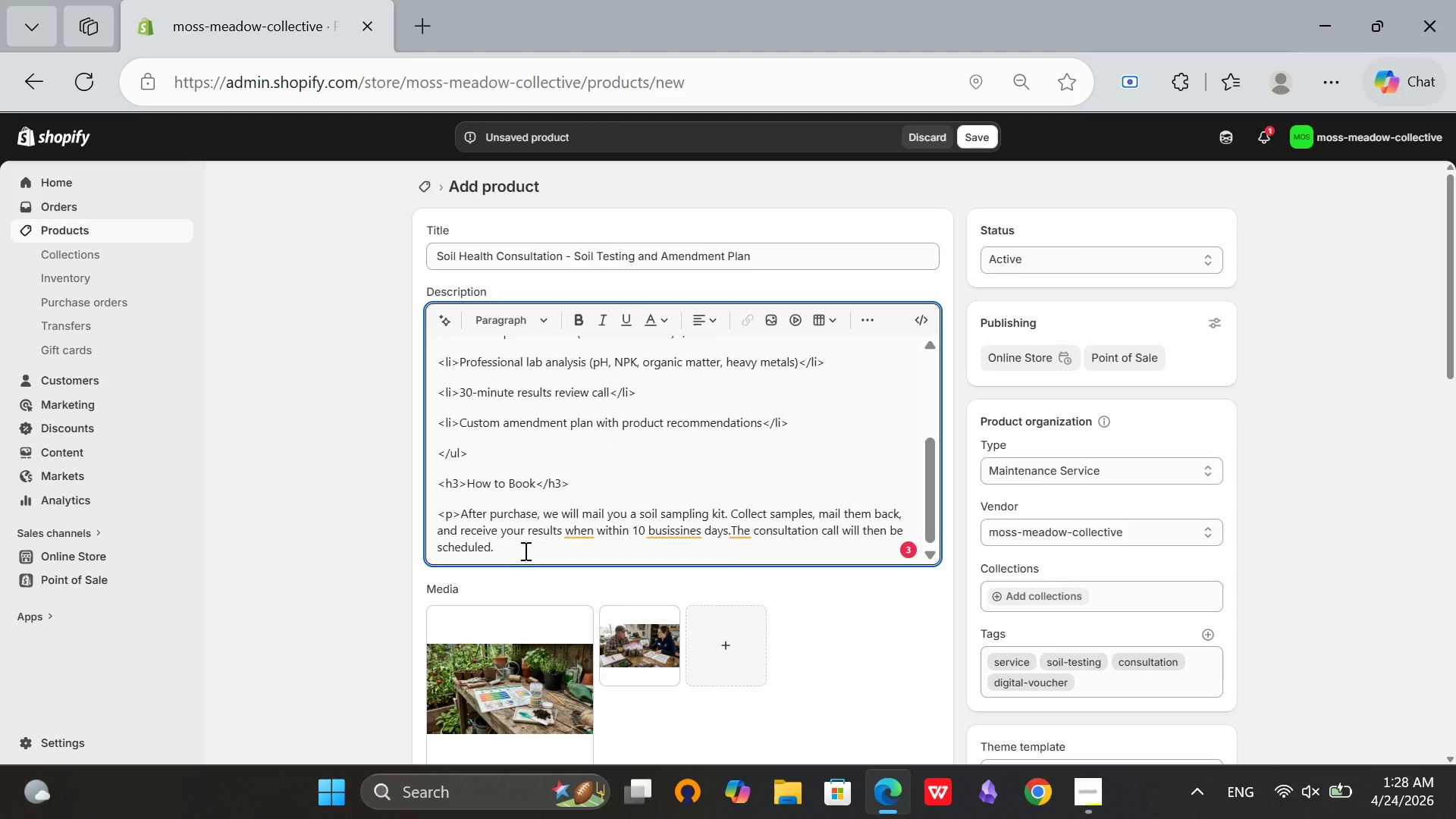 
key(Shift+ShiftRight)
 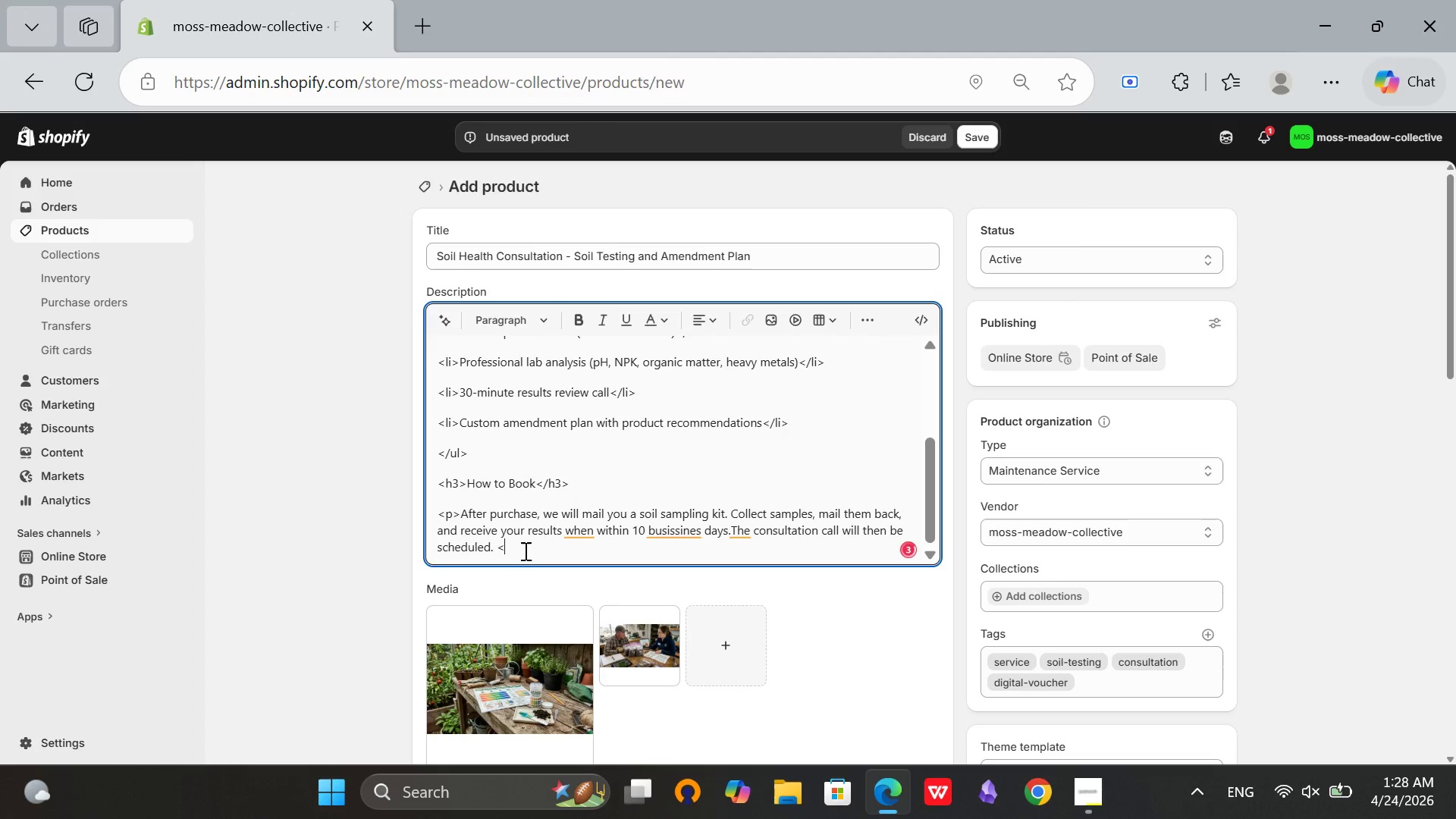 
key(Shift+Comma)
 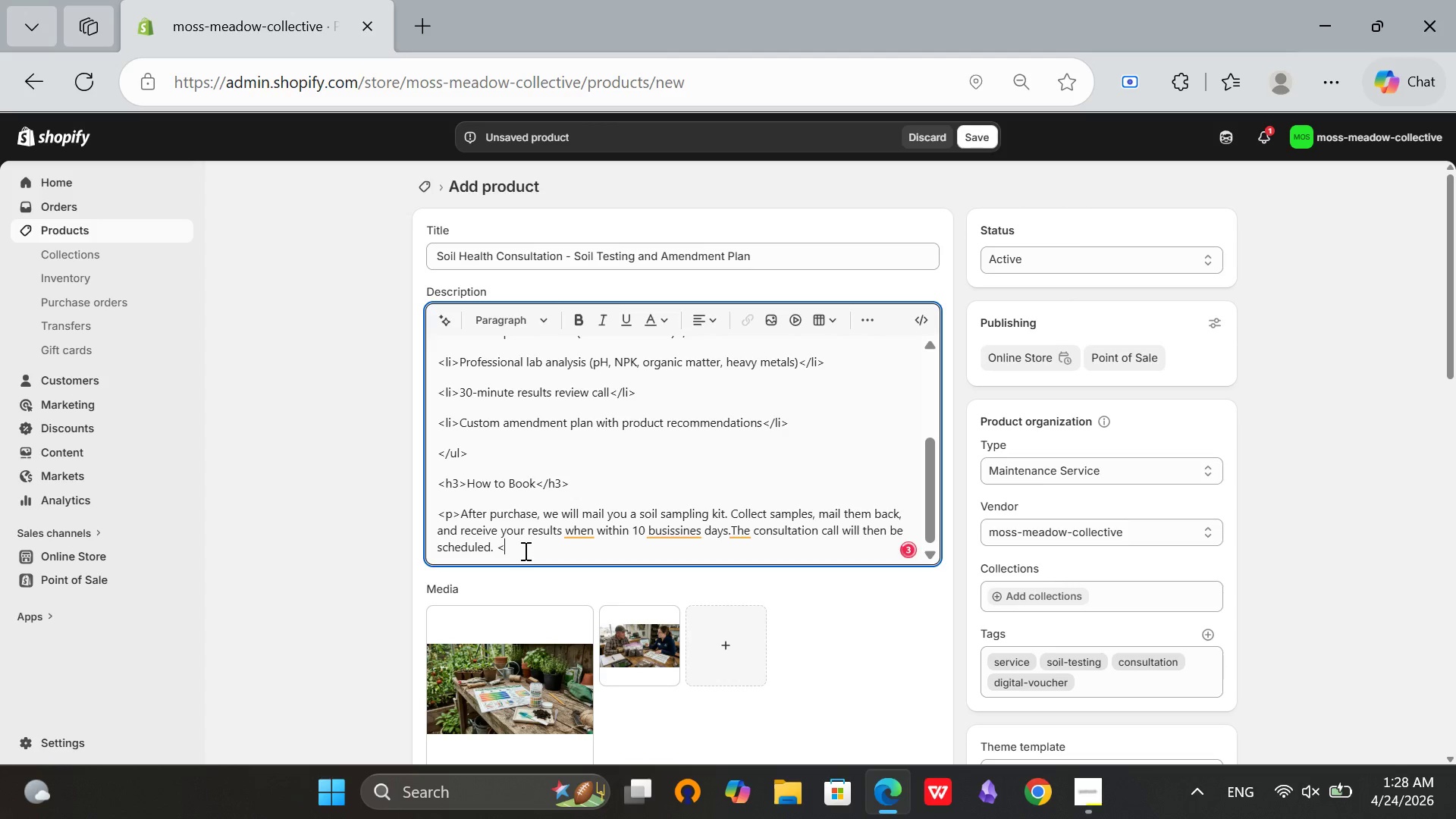 
key(Slash)
 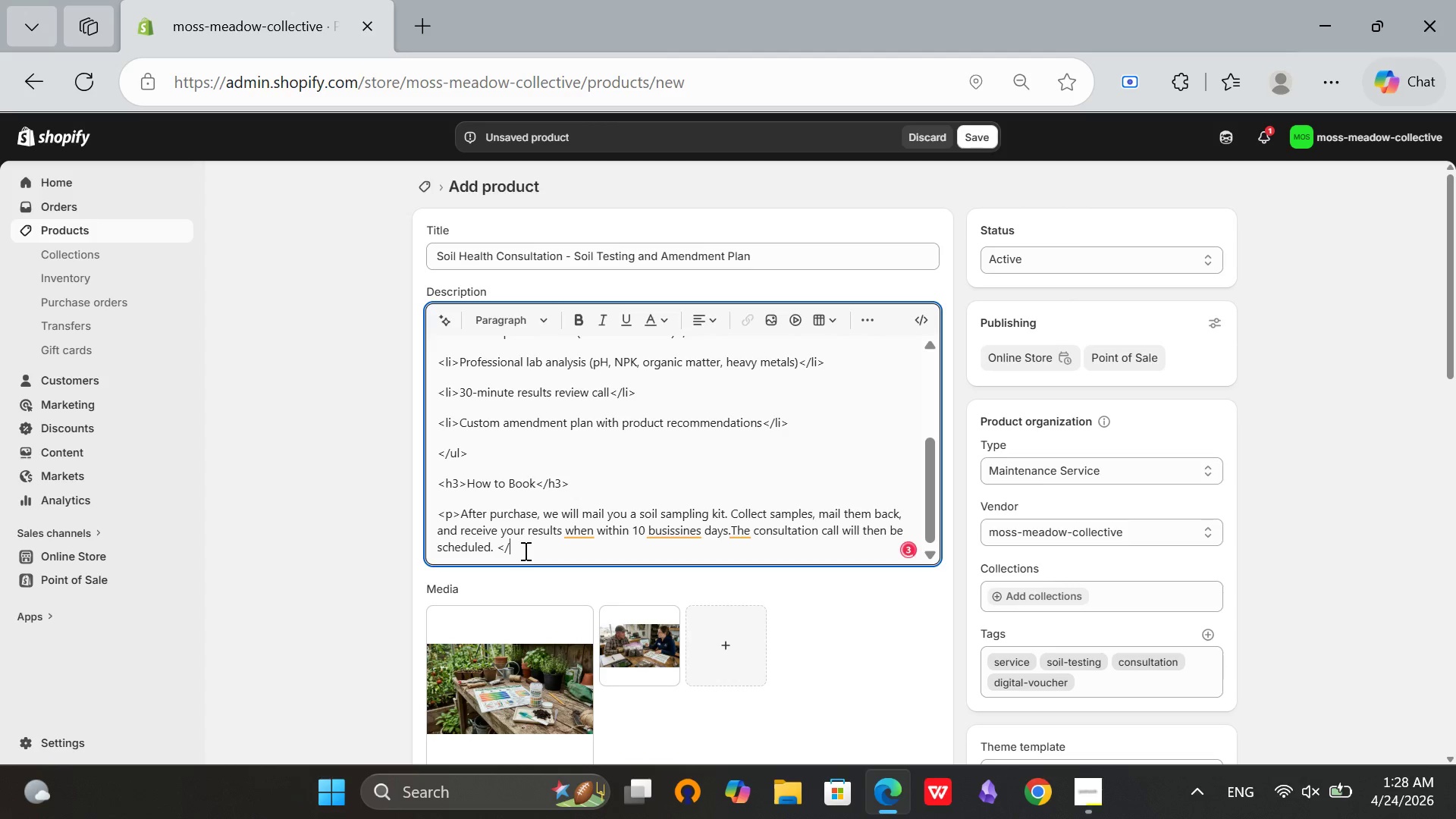 
key(P)
 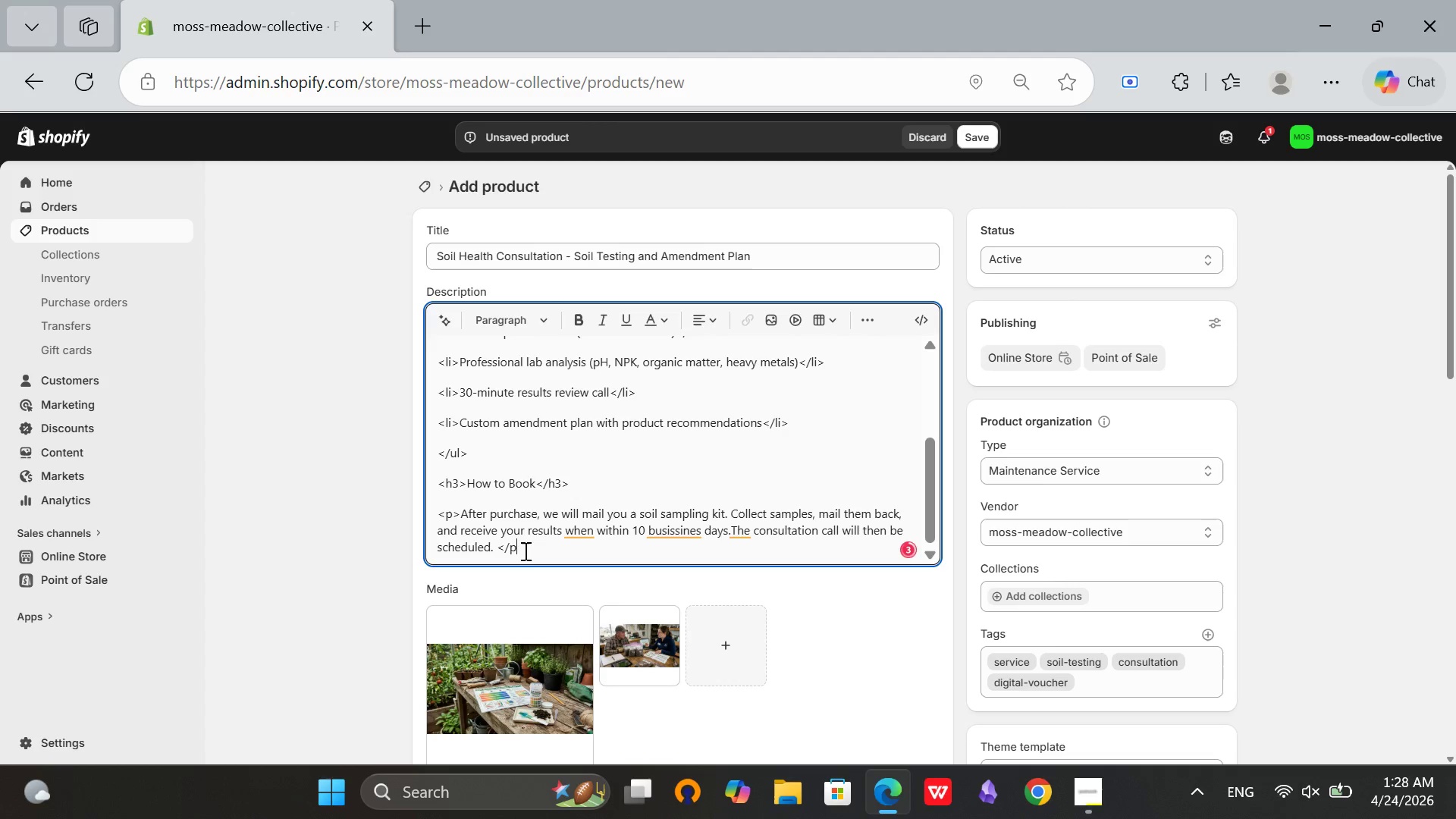 
key(Shift+Period)
 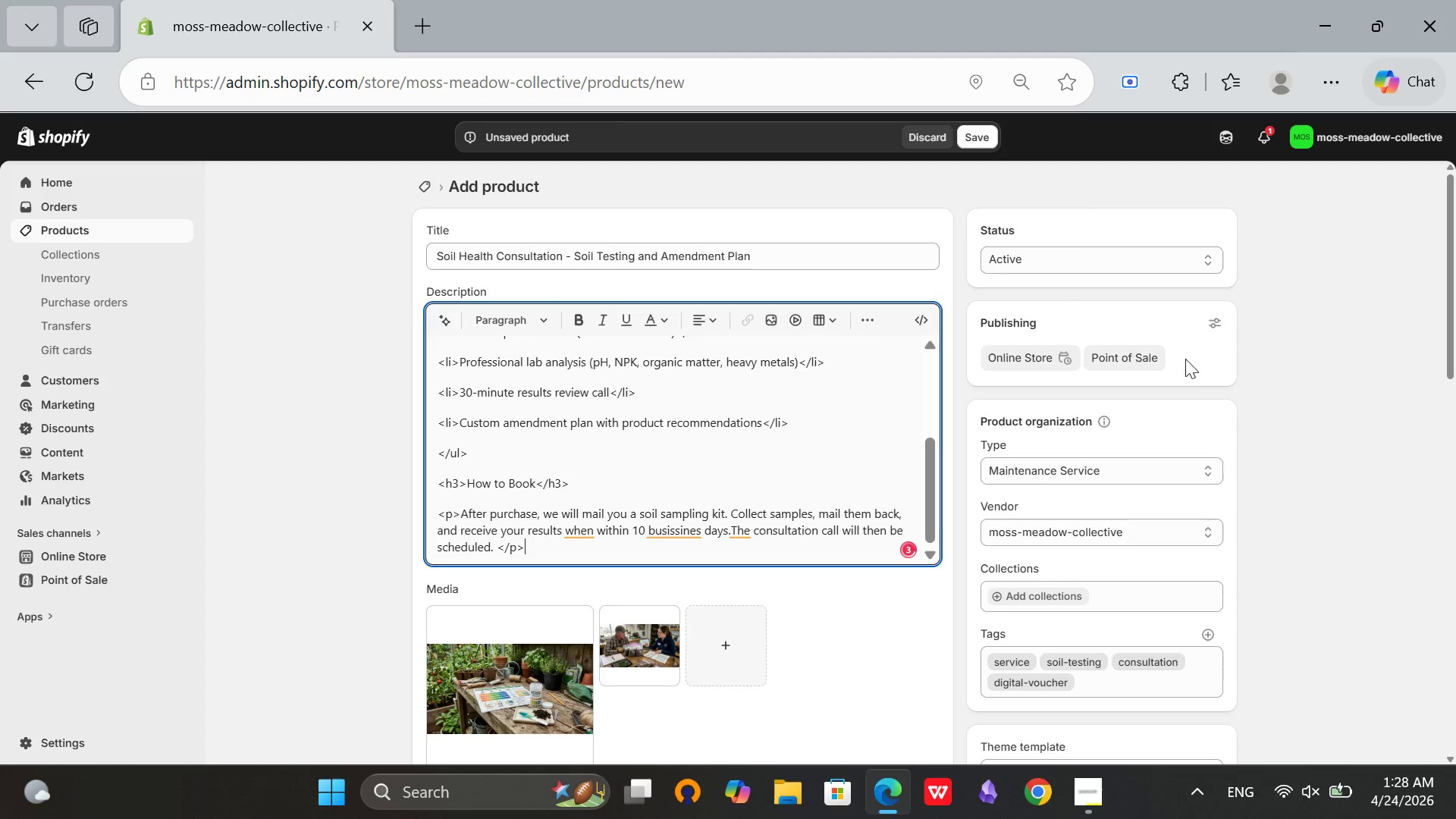 
left_click([1281, 557])
 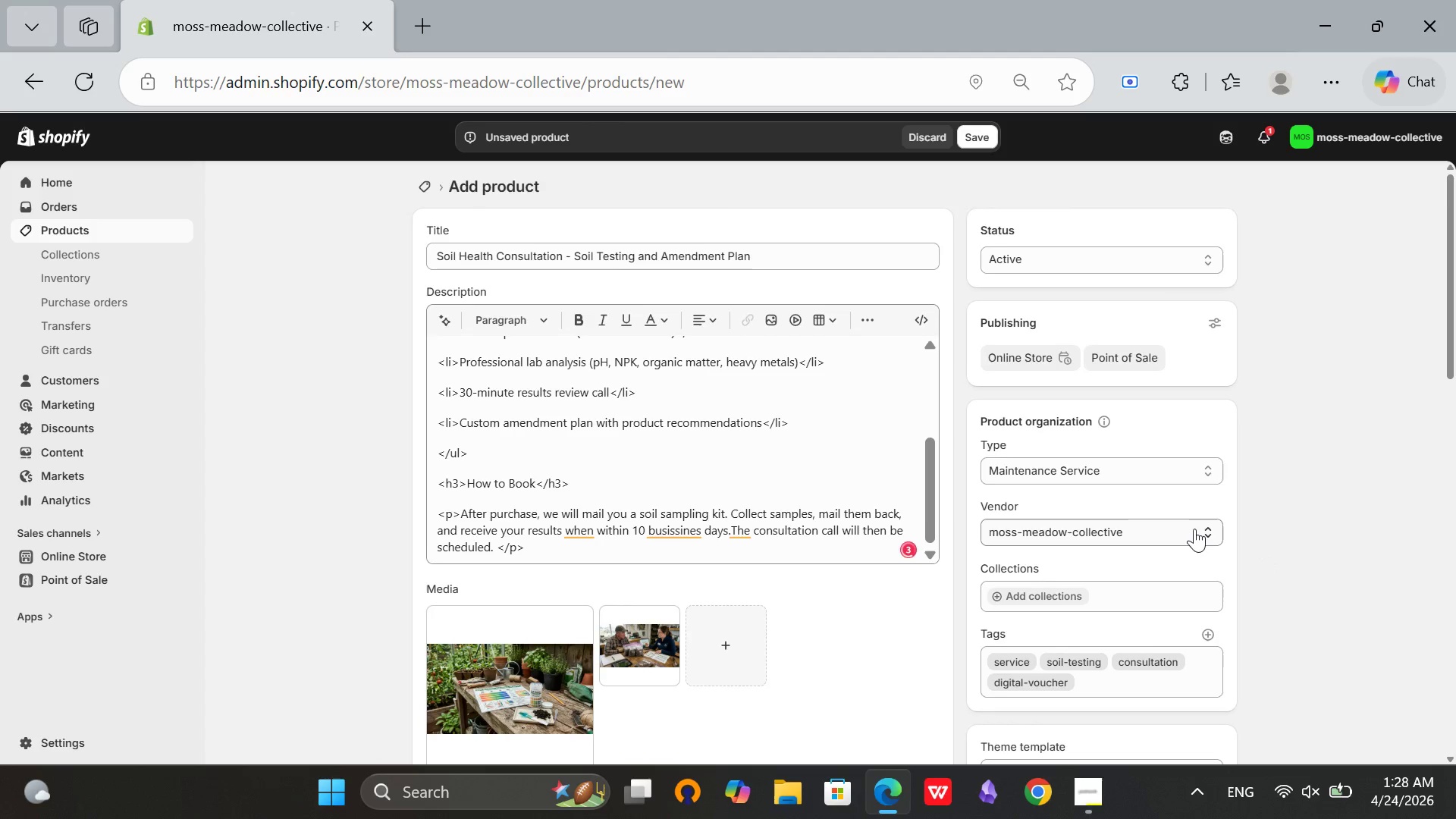 
scroll: coordinate [1194, 529], scroll_direction: down, amount: 1.0
 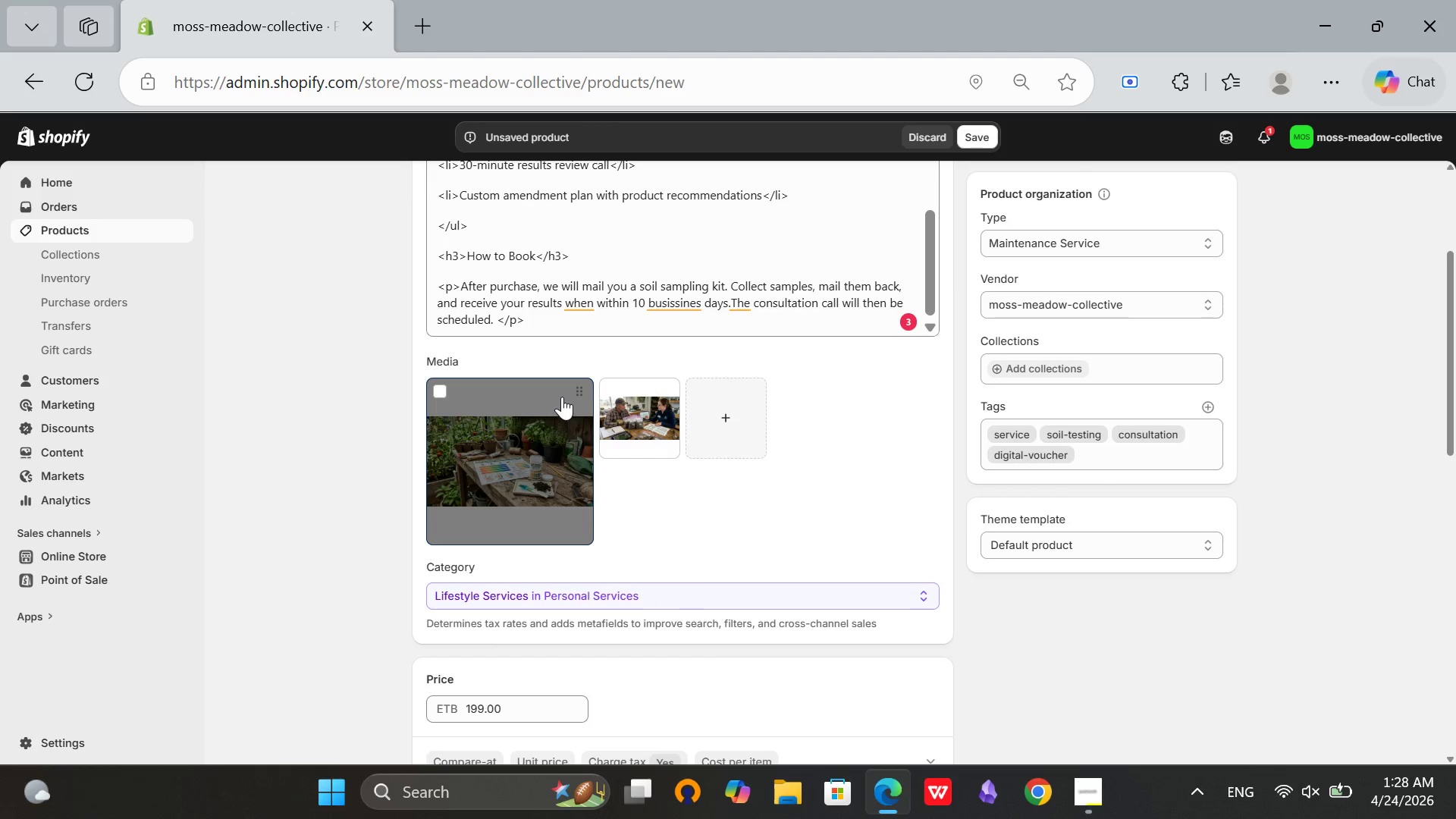 
left_click([557, 447])
 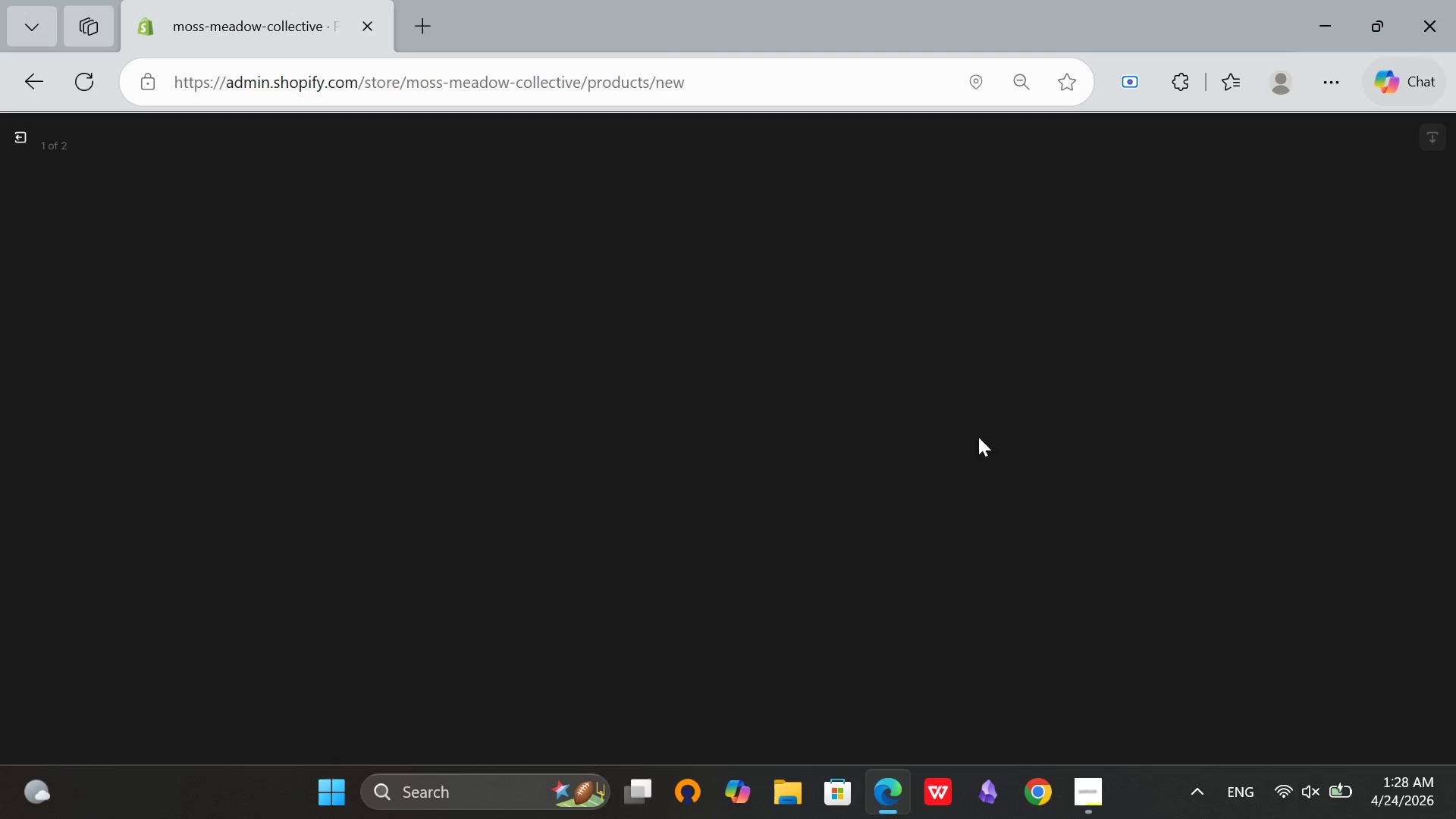 
left_click([1084, 788])